 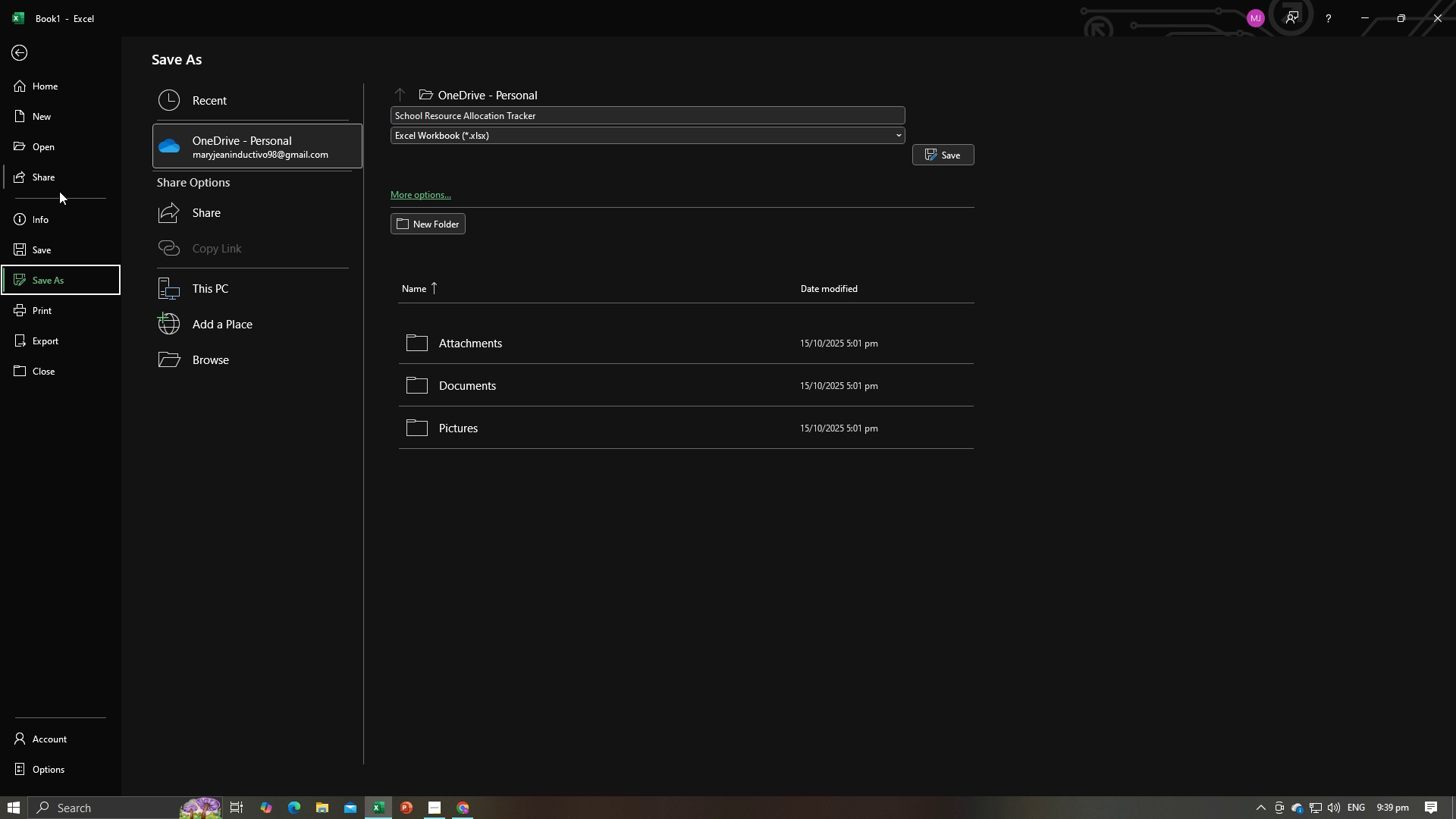 
left_click([240, 357])
 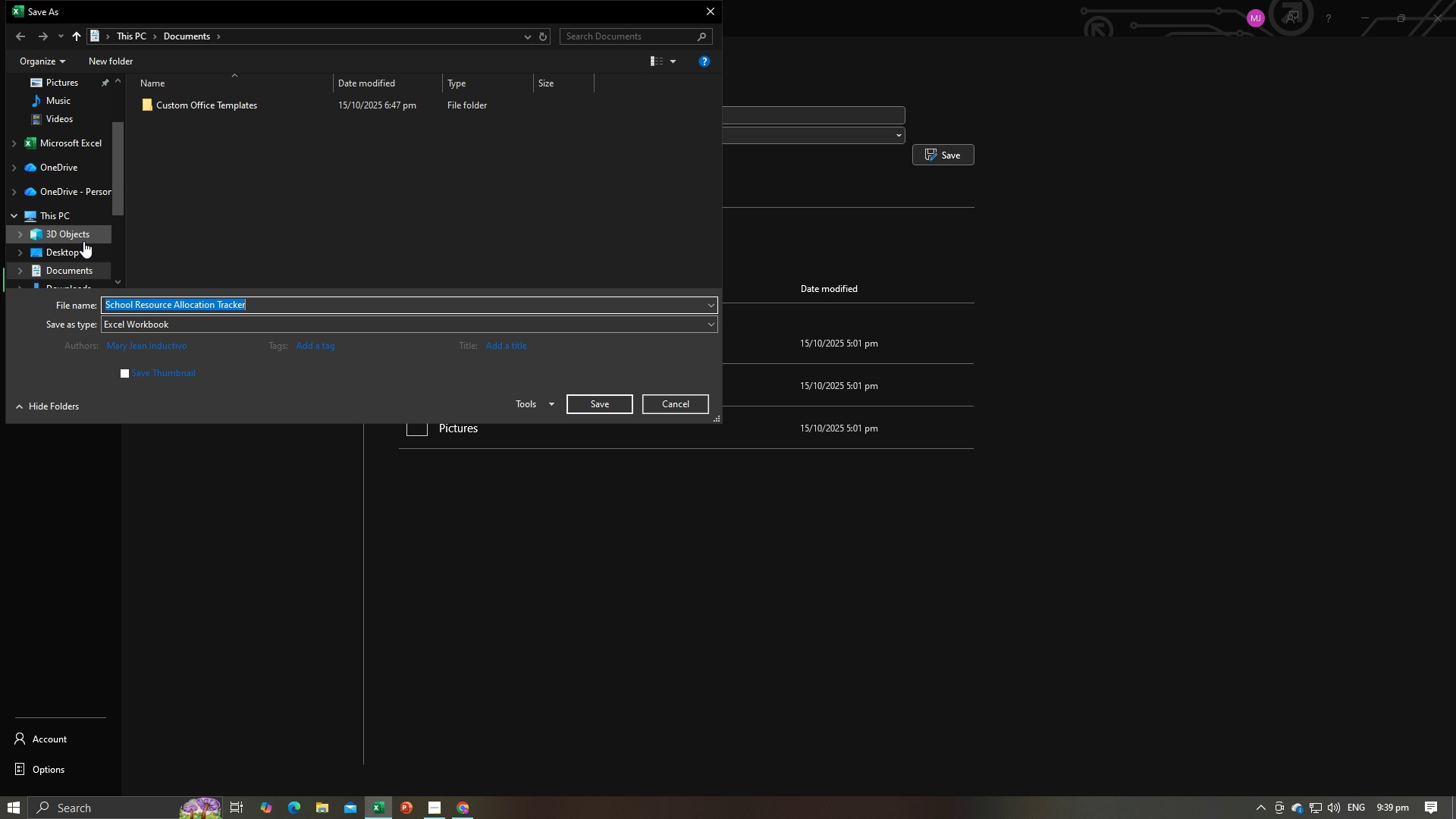 
scroll: coordinate [73, 149], scroll_direction: up, amount: 4.0
 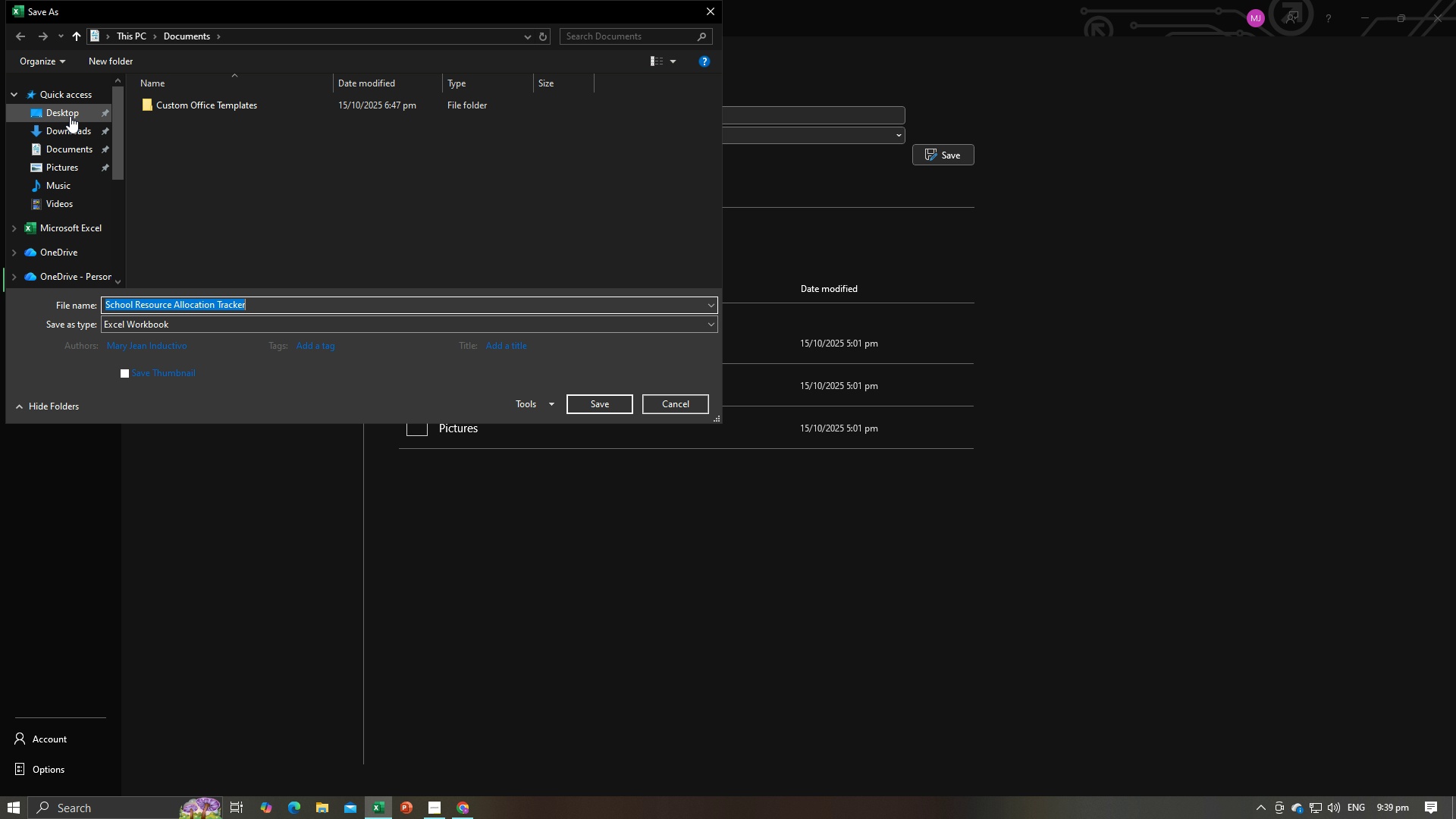 
left_click([70, 116])
 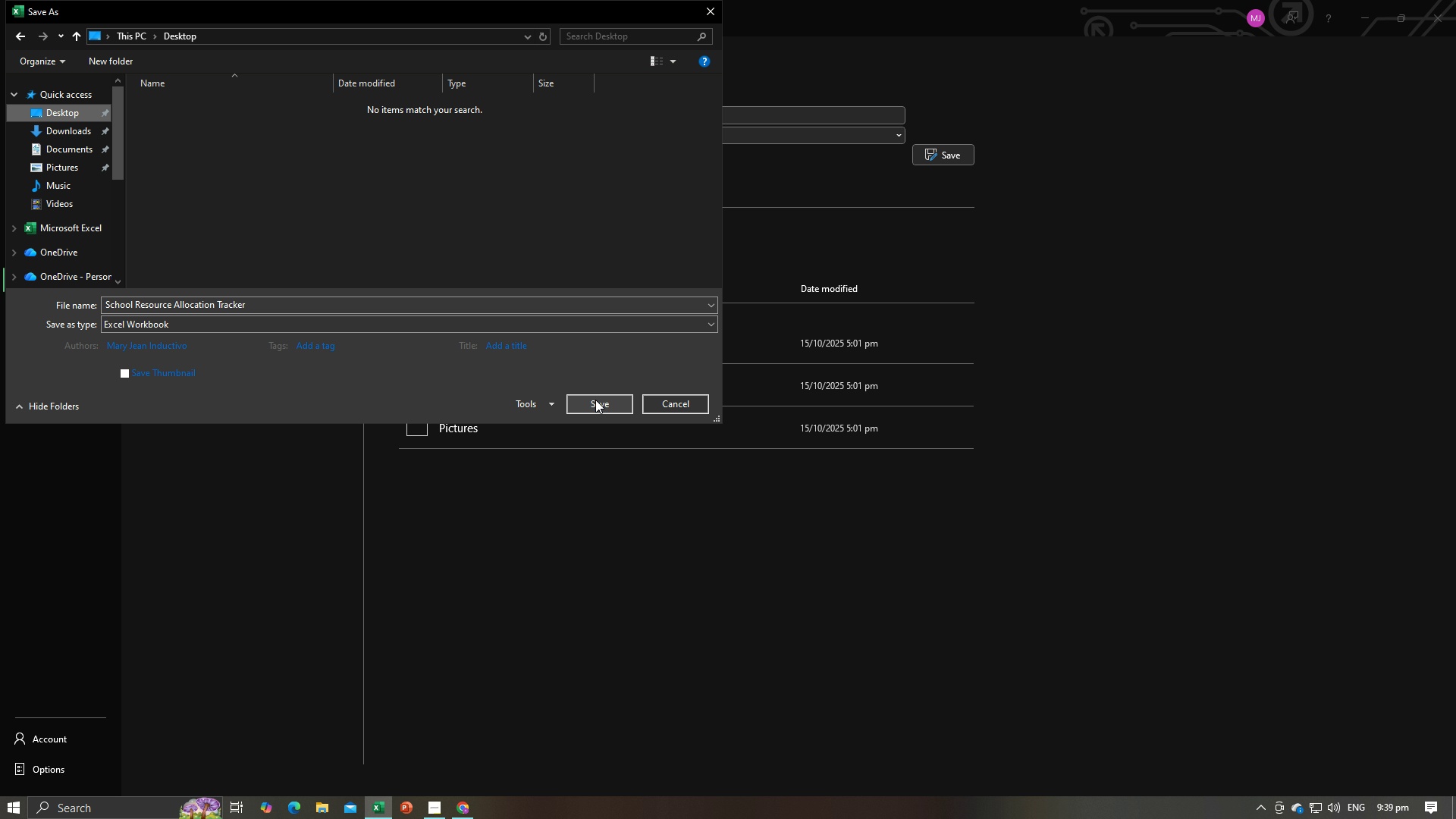 